 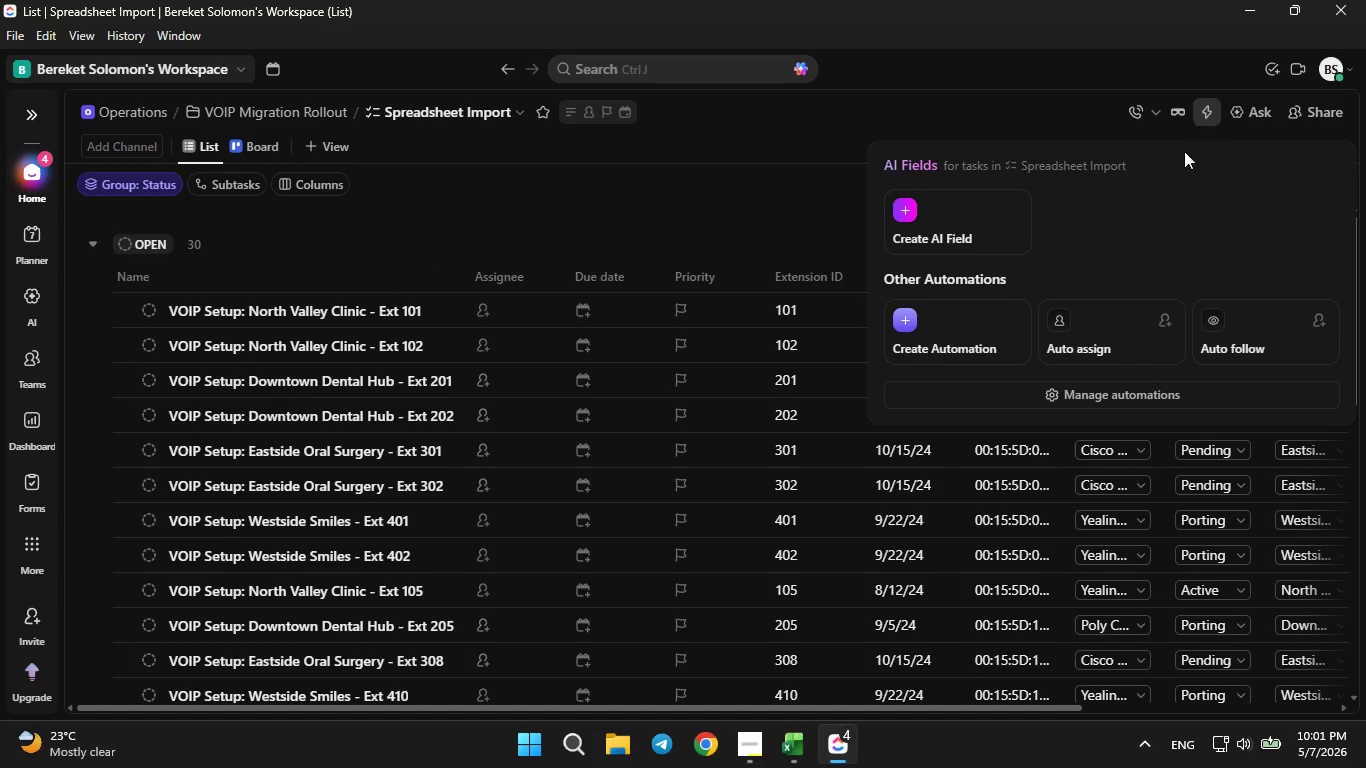 
left_click([944, 393])
 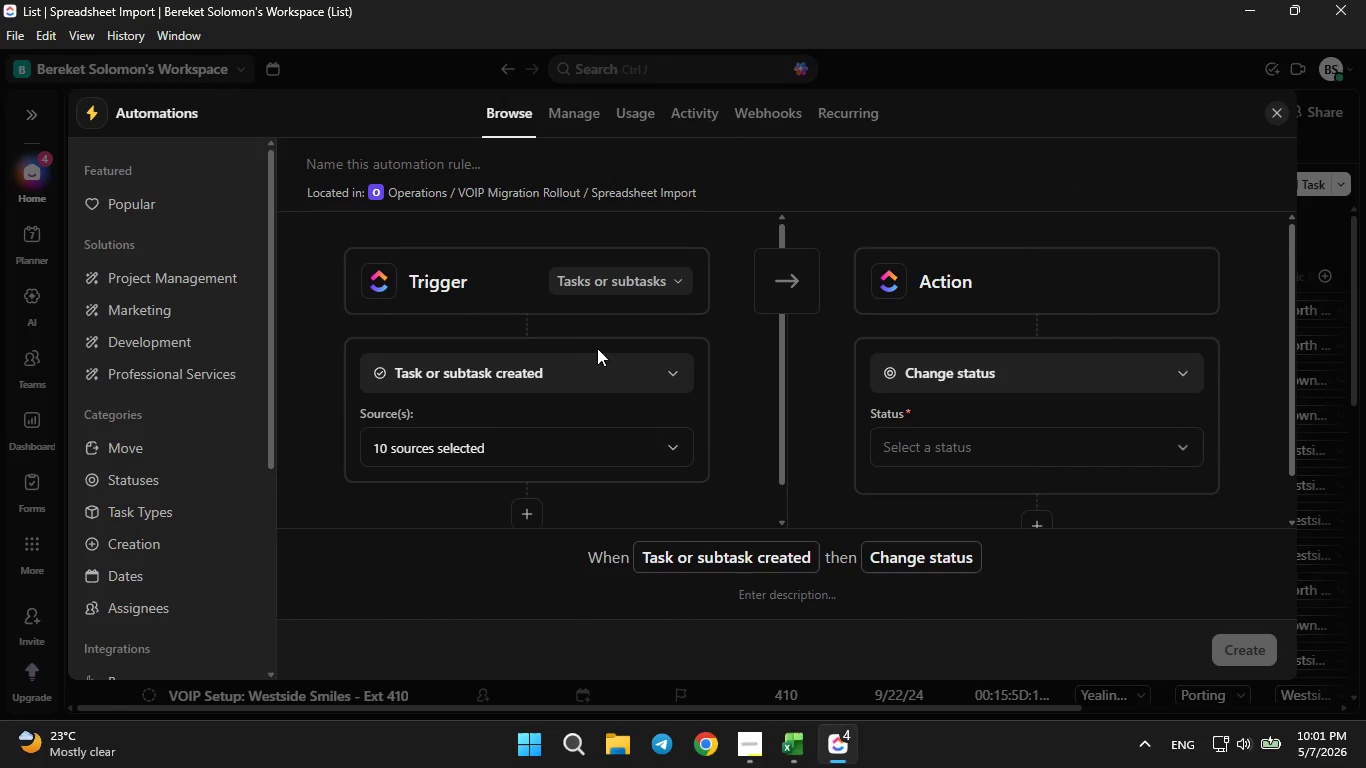 
left_click([582, 364])
 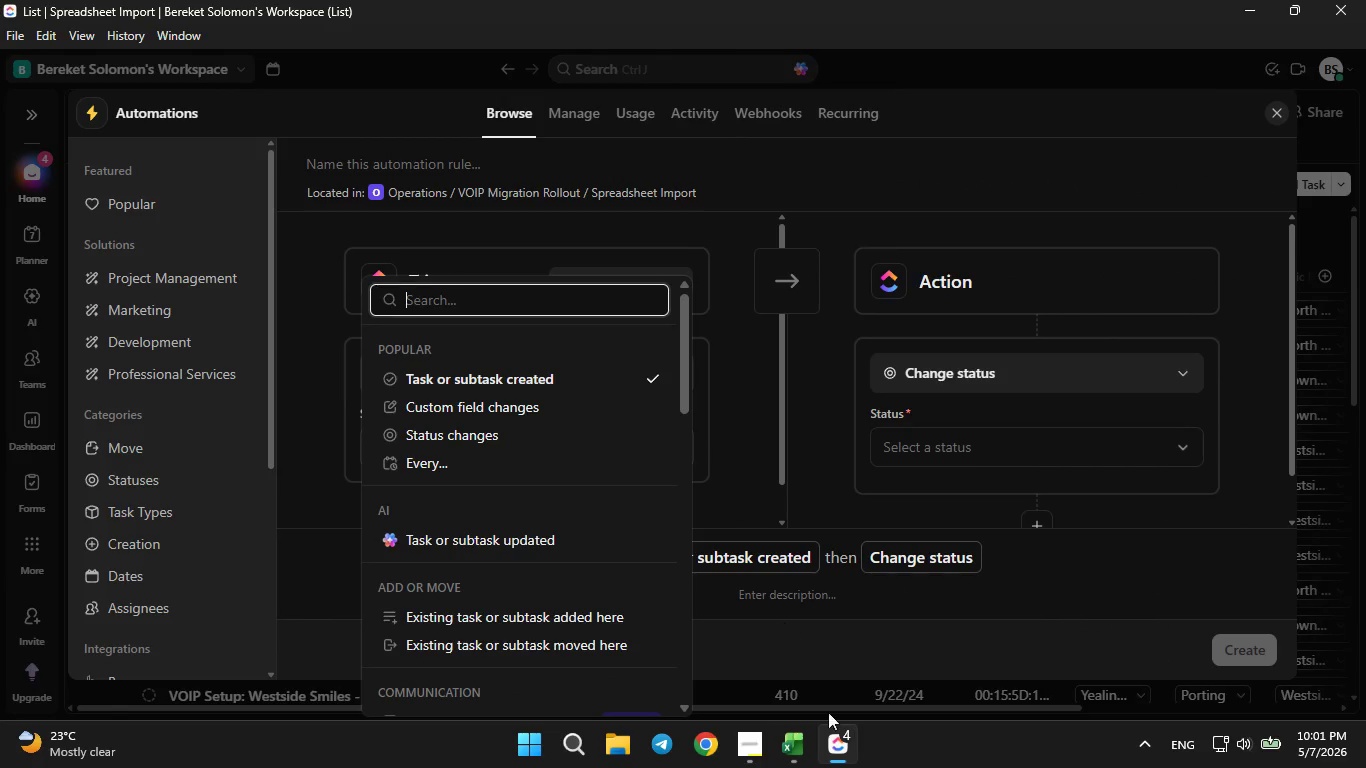 
left_click([789, 752])
 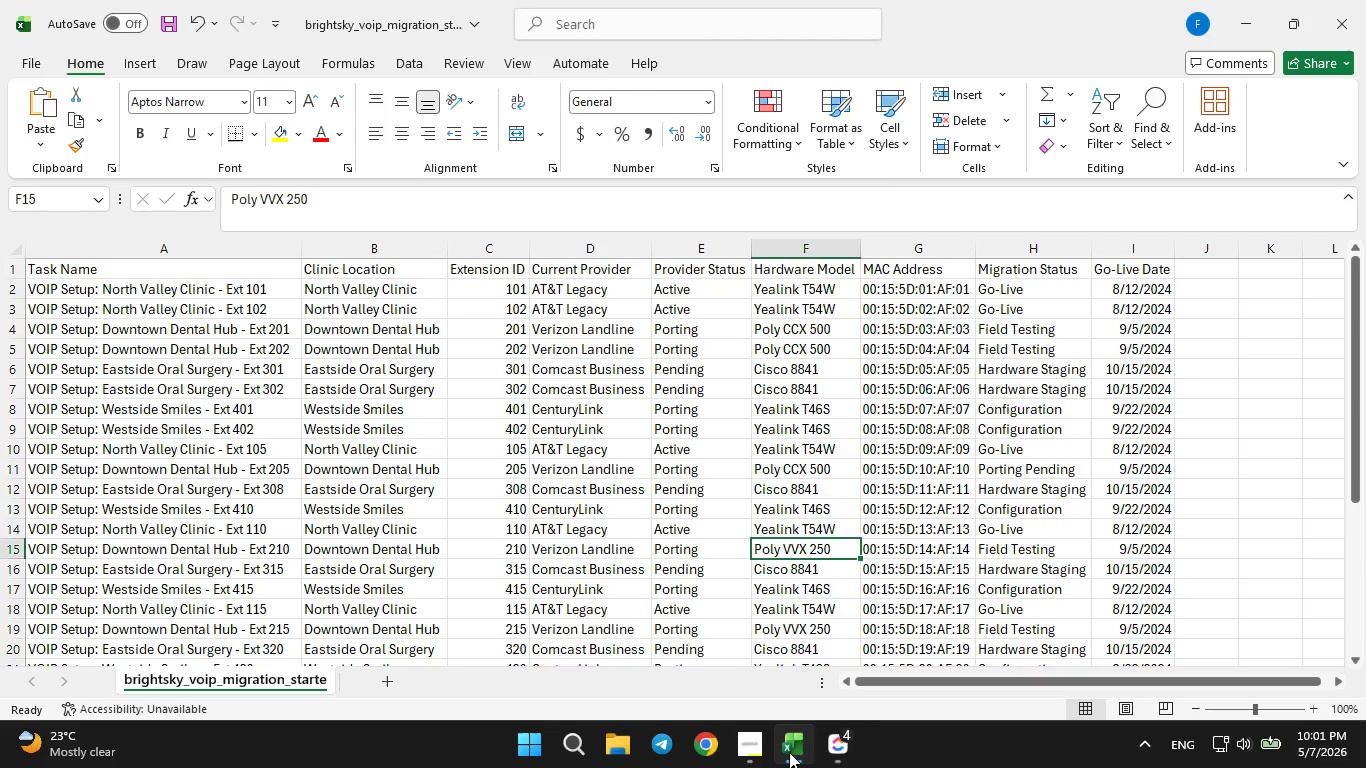 
left_click([789, 752])
 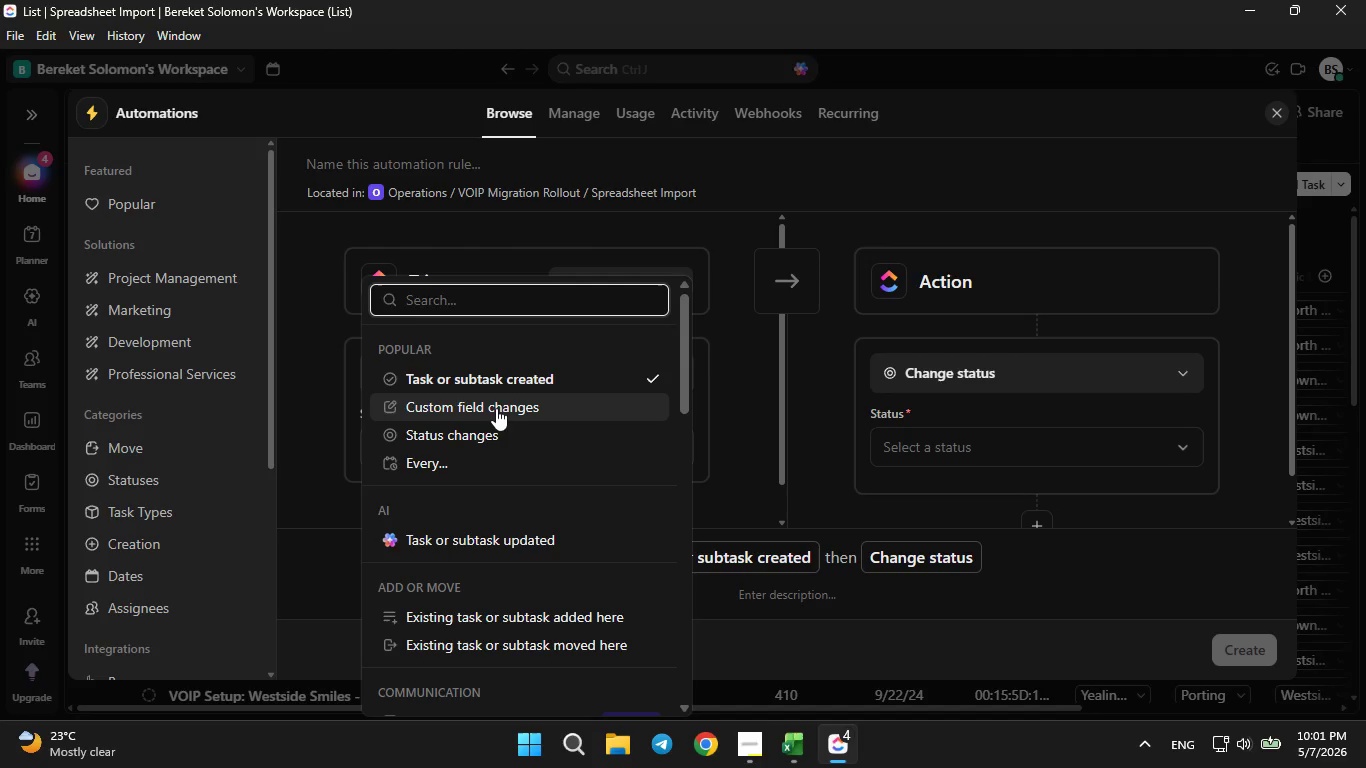 
left_click([496, 404])
 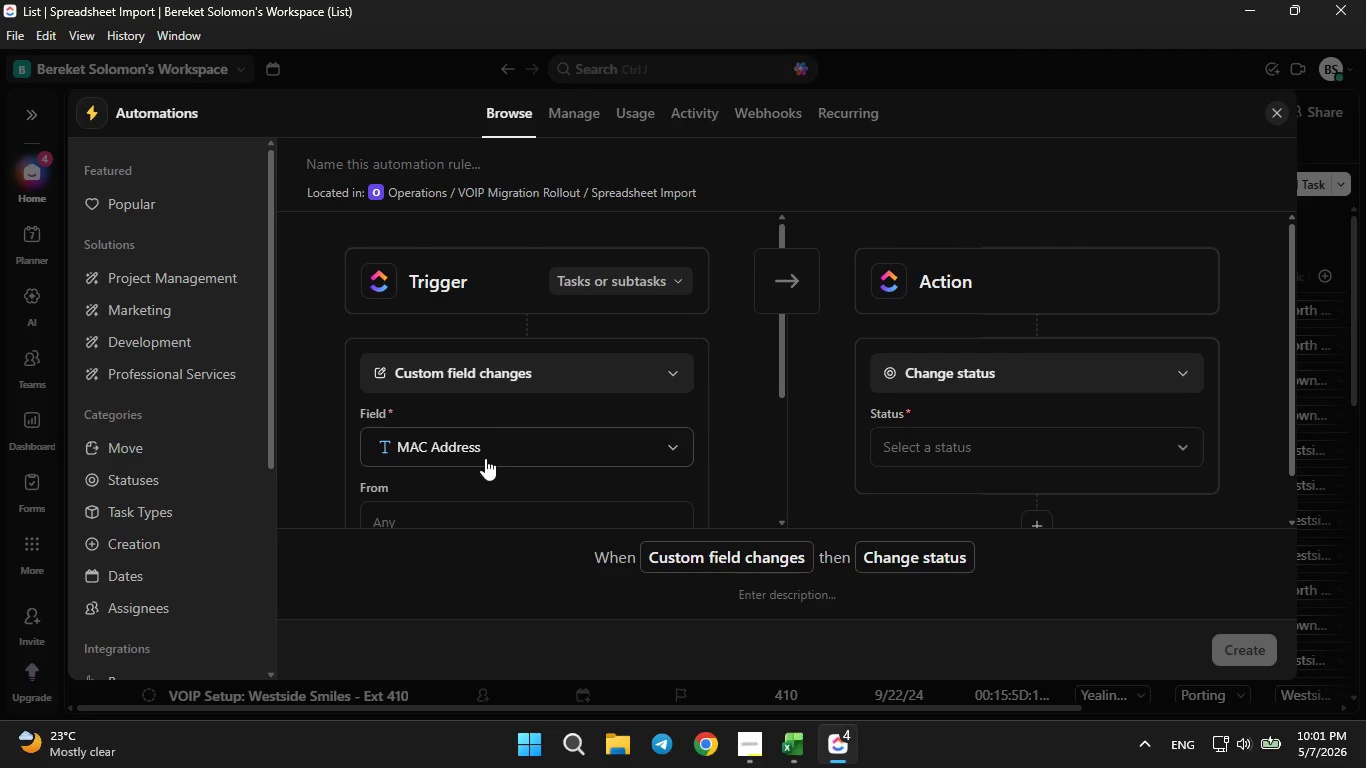 
left_click([486, 451])
 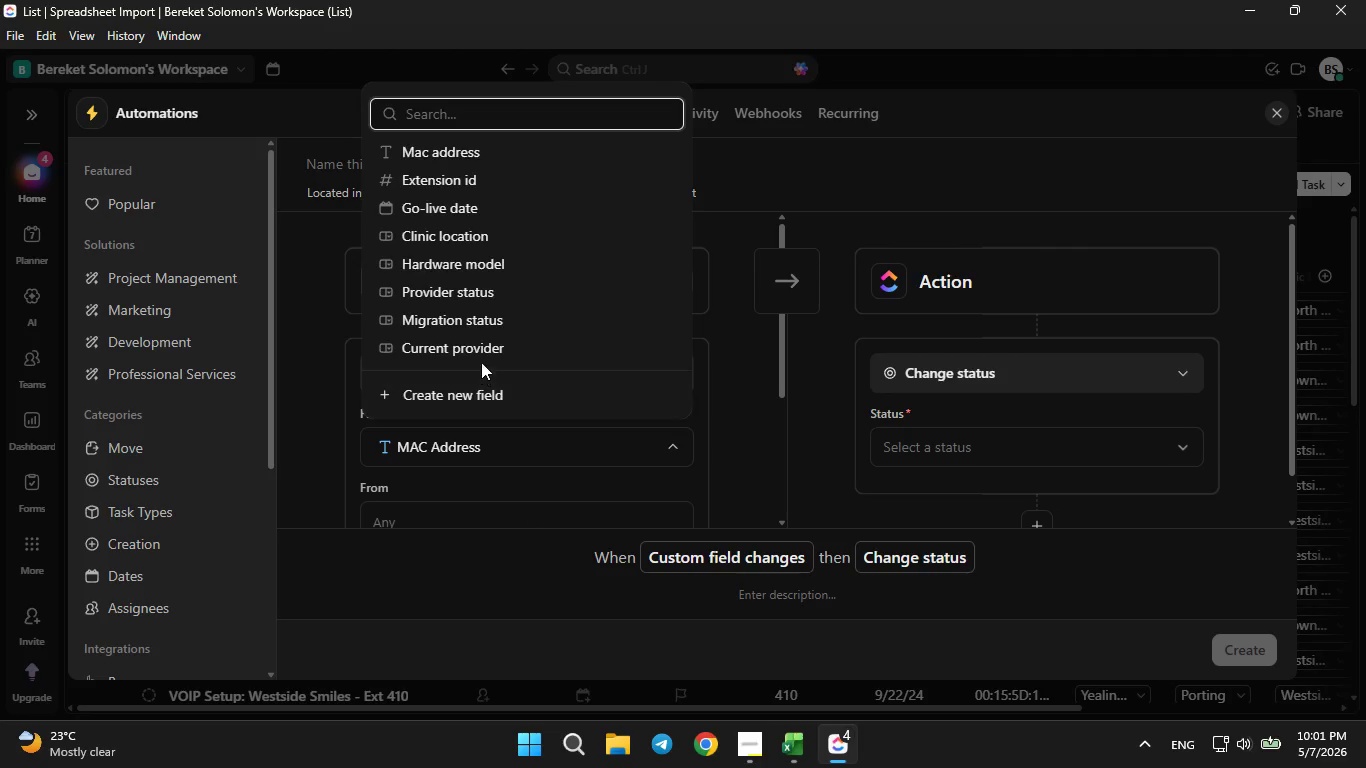 
left_click([473, 330])
 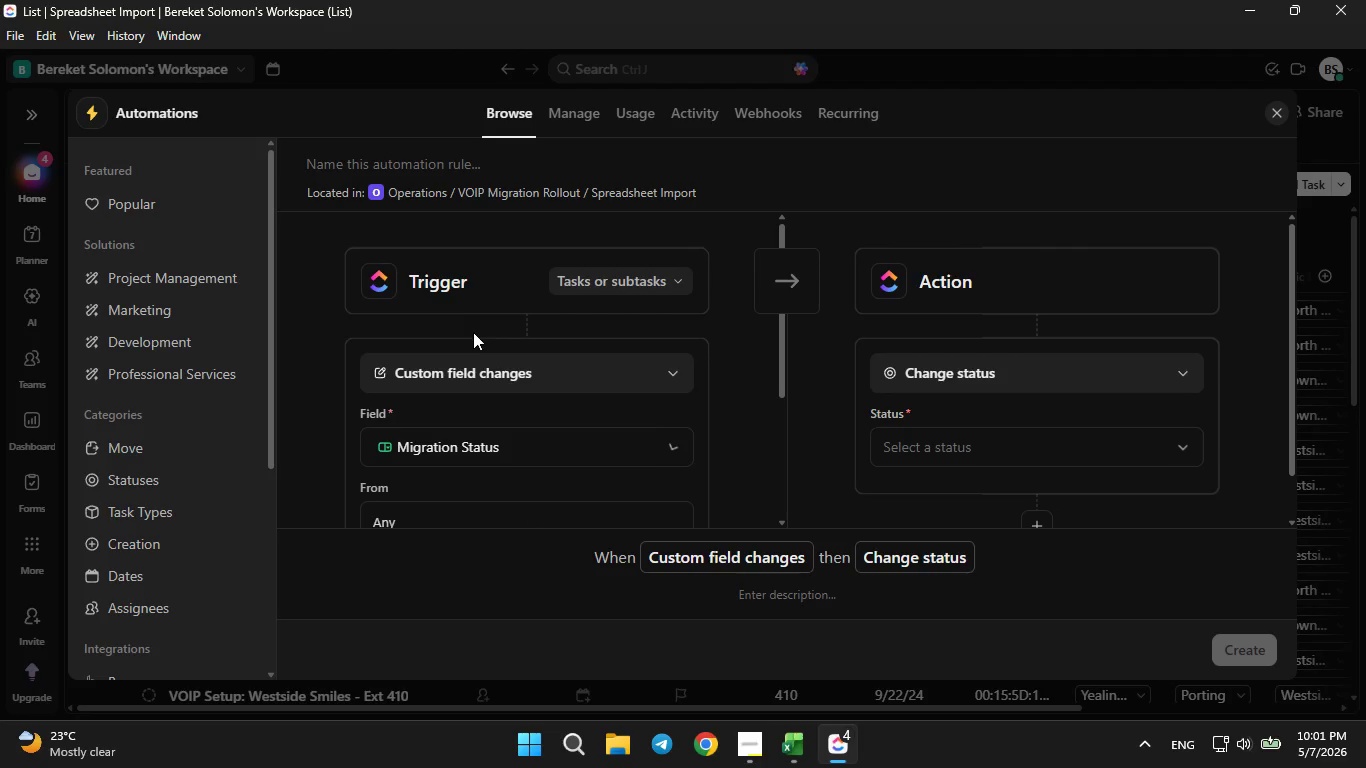 
scroll: coordinate [473, 340], scroll_direction: down, amount: 3.0
 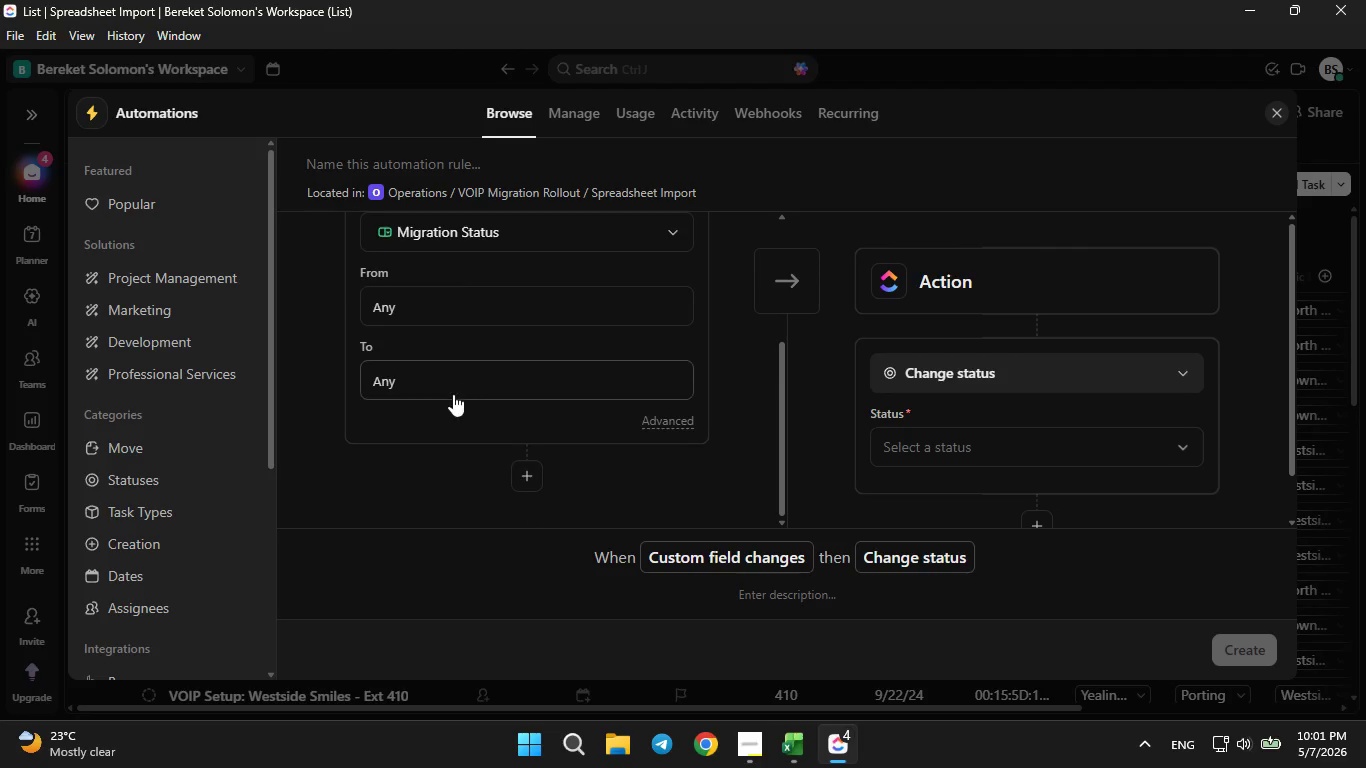 
left_click([453, 394])
 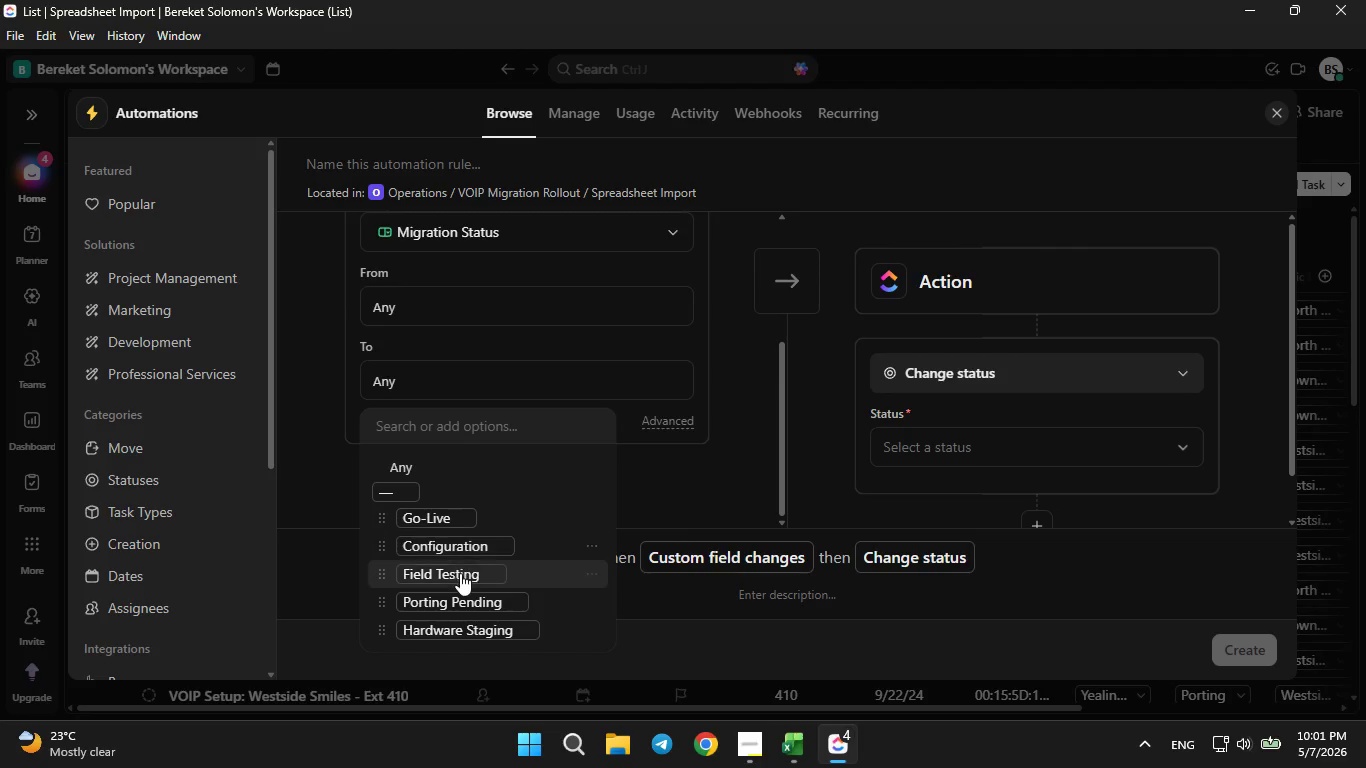 
left_click([460, 573])
 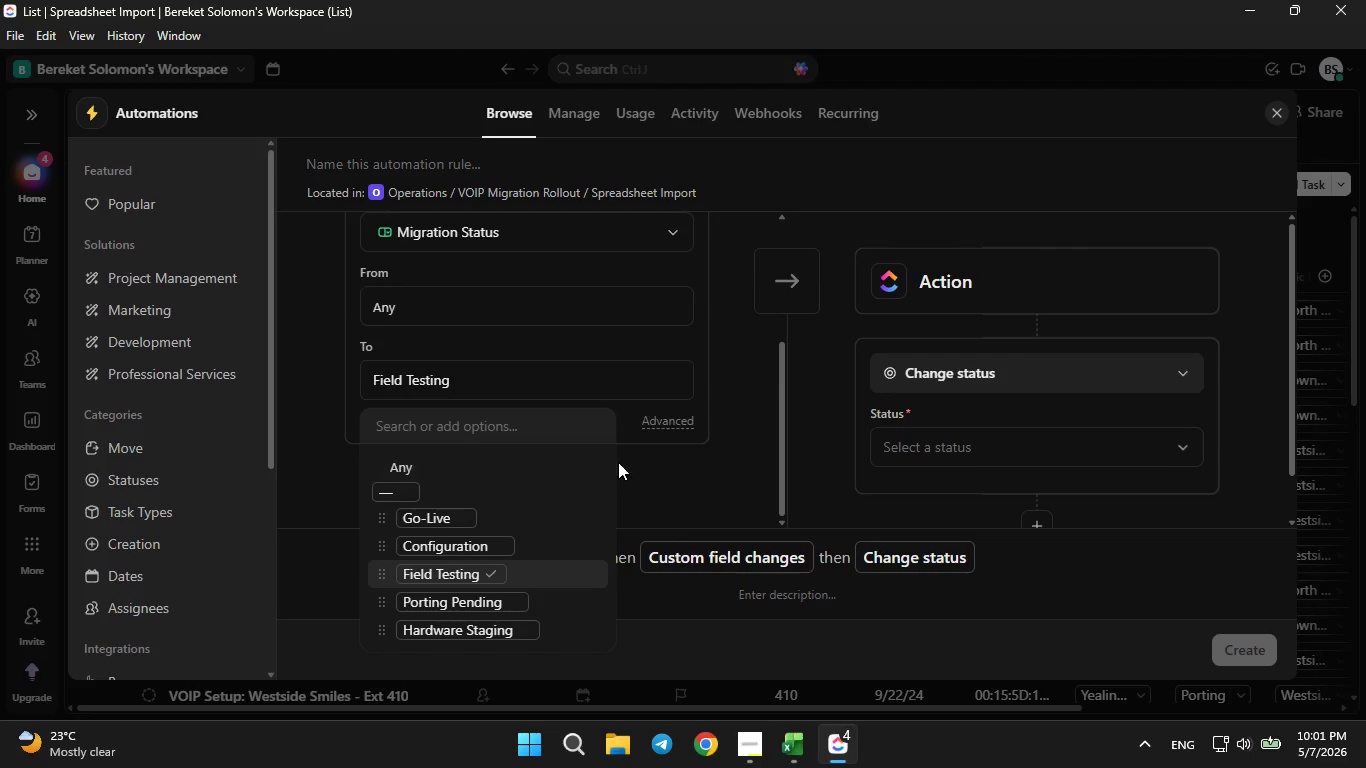 
left_click([670, 498])
 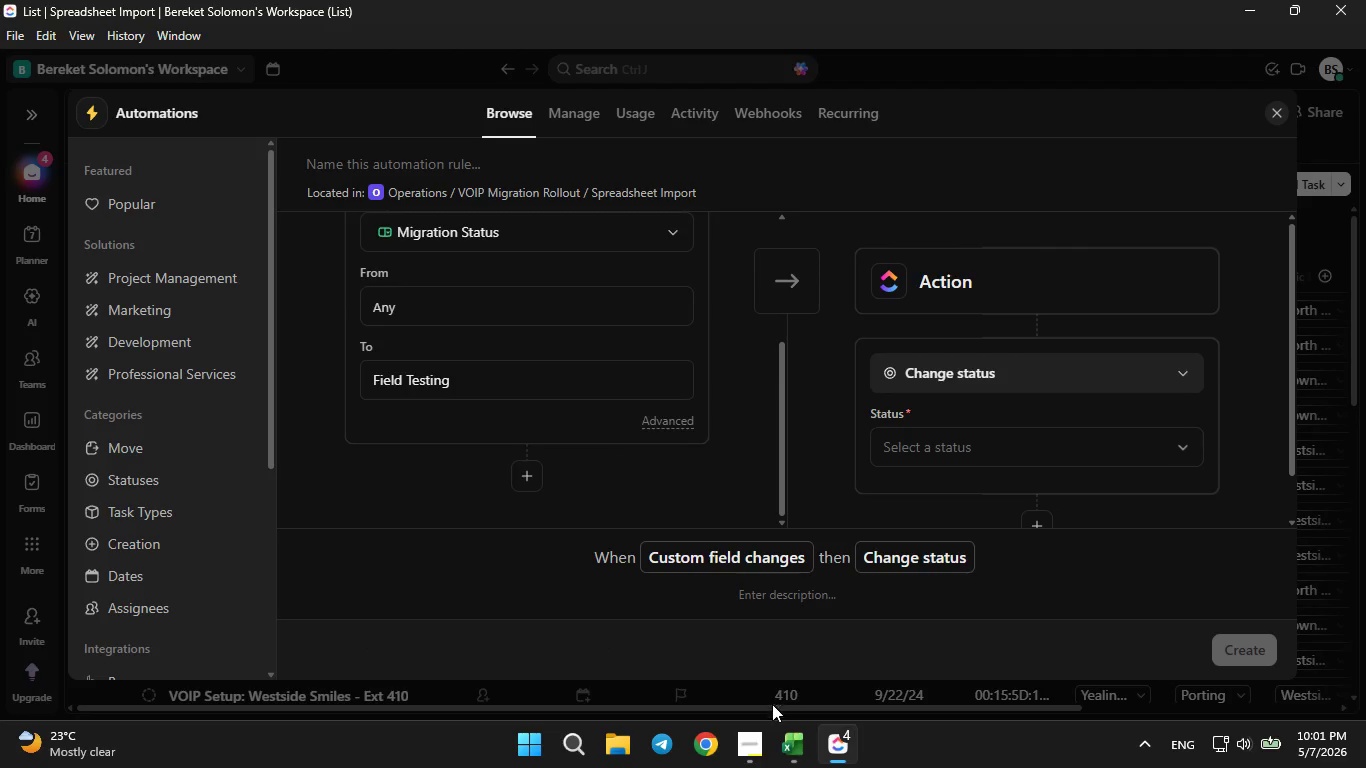 
left_click([763, 739])